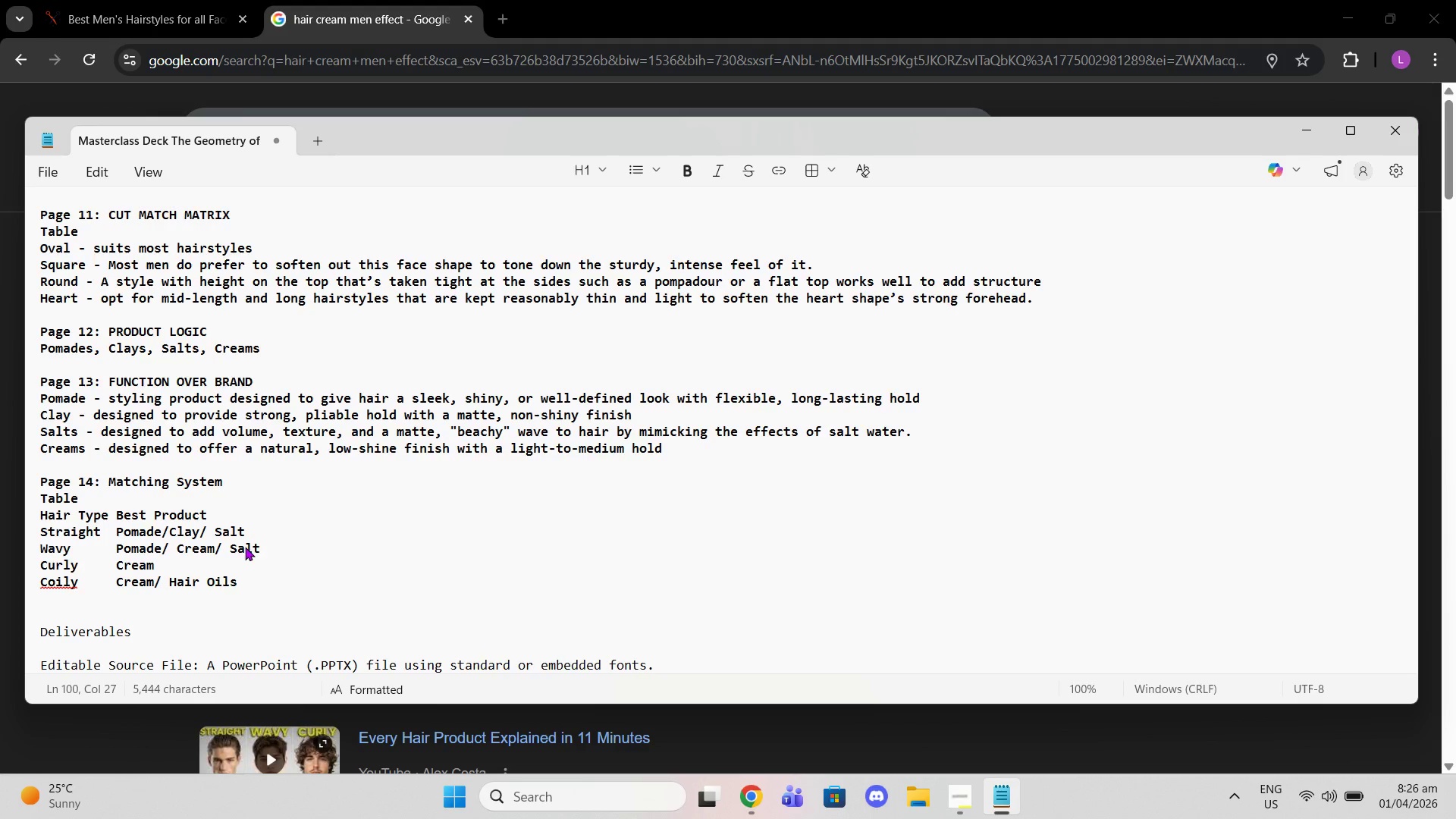 
wait(33.0)
 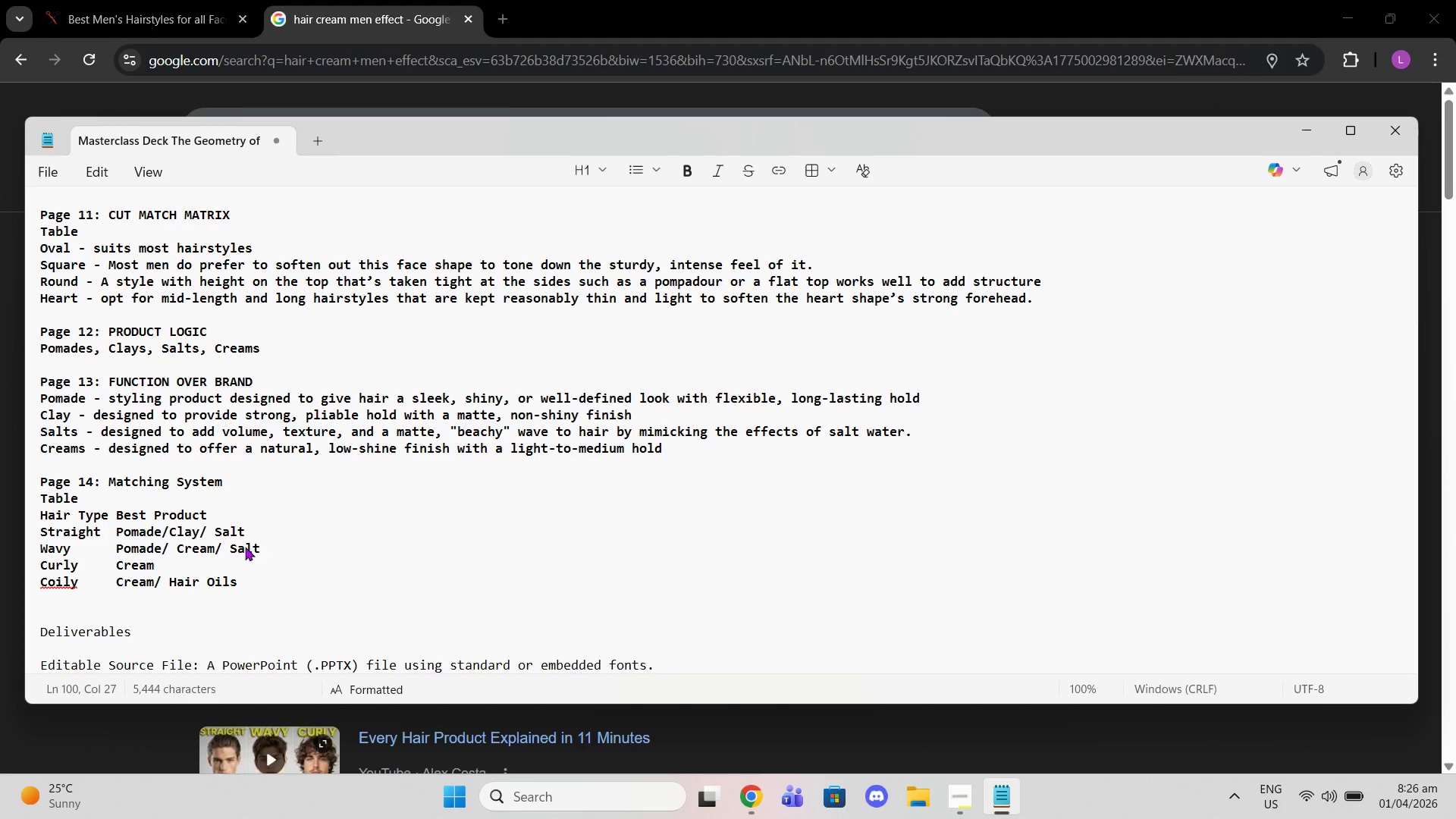 
key(Enter)
 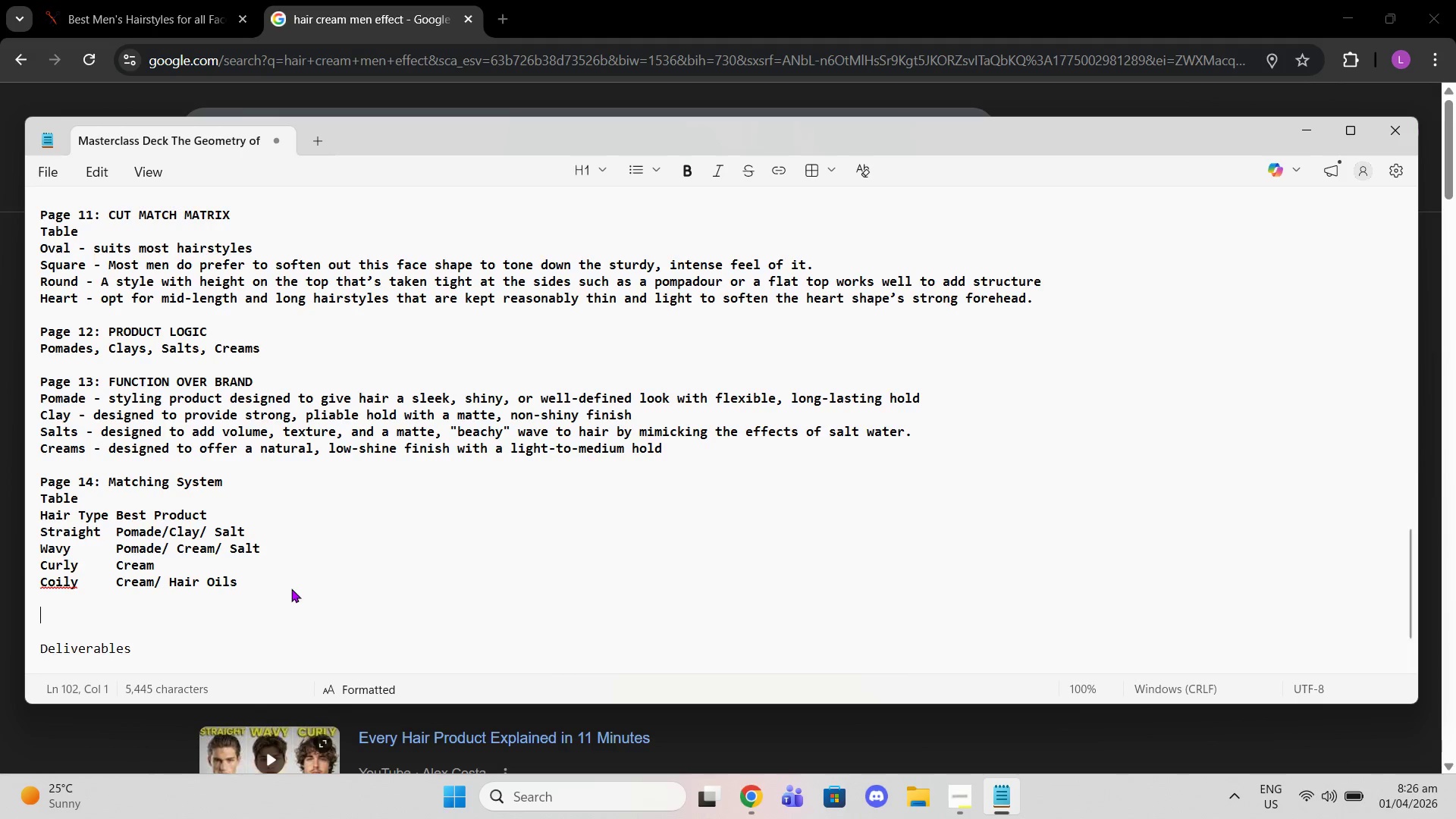 
type(Slide )
key(Backspace)
key(Backspace)
key(Backspace)
key(Backspace)
key(Backspace)
key(Backspace)
key(Backspace)
 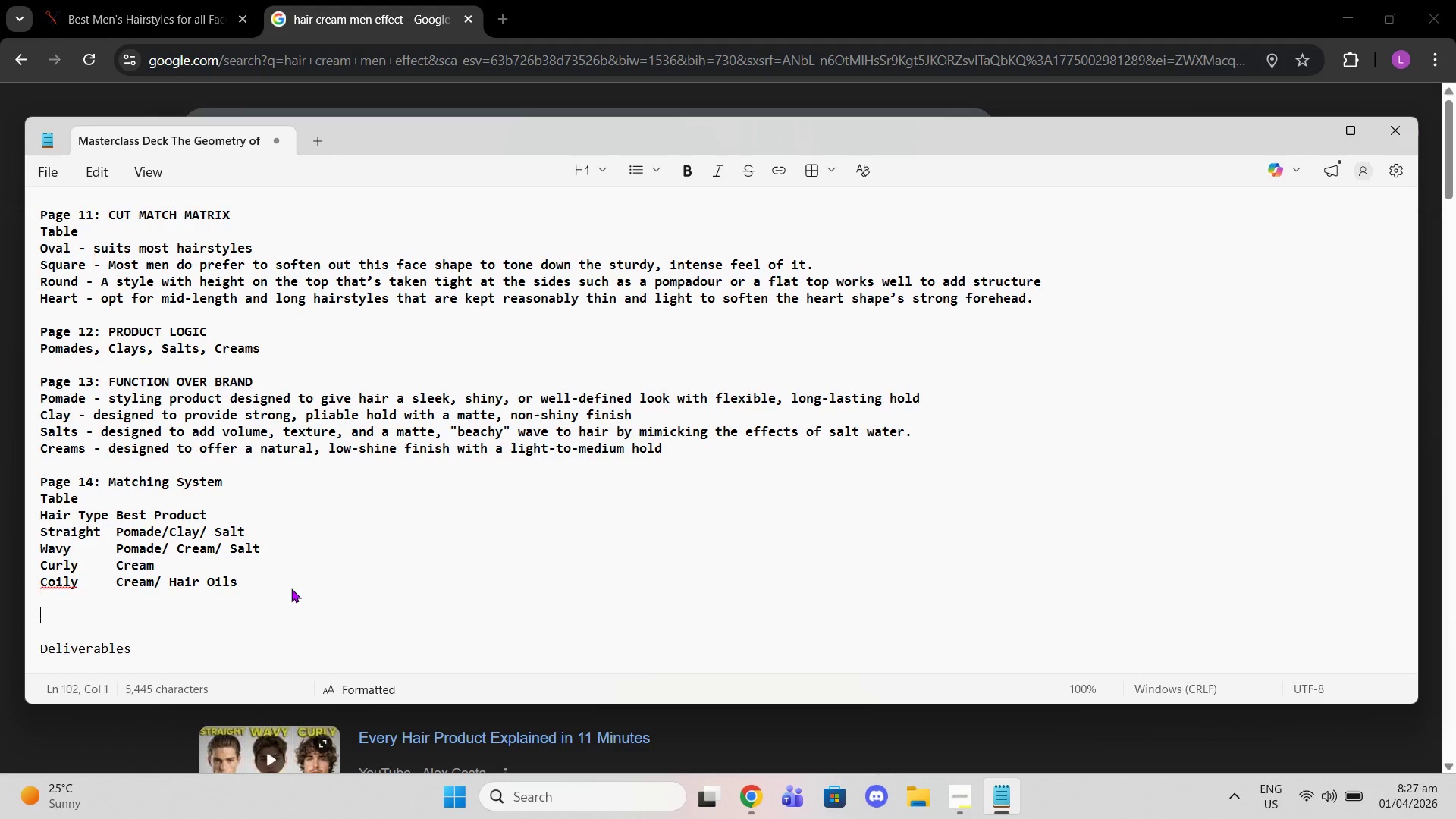 
key(Enter)
 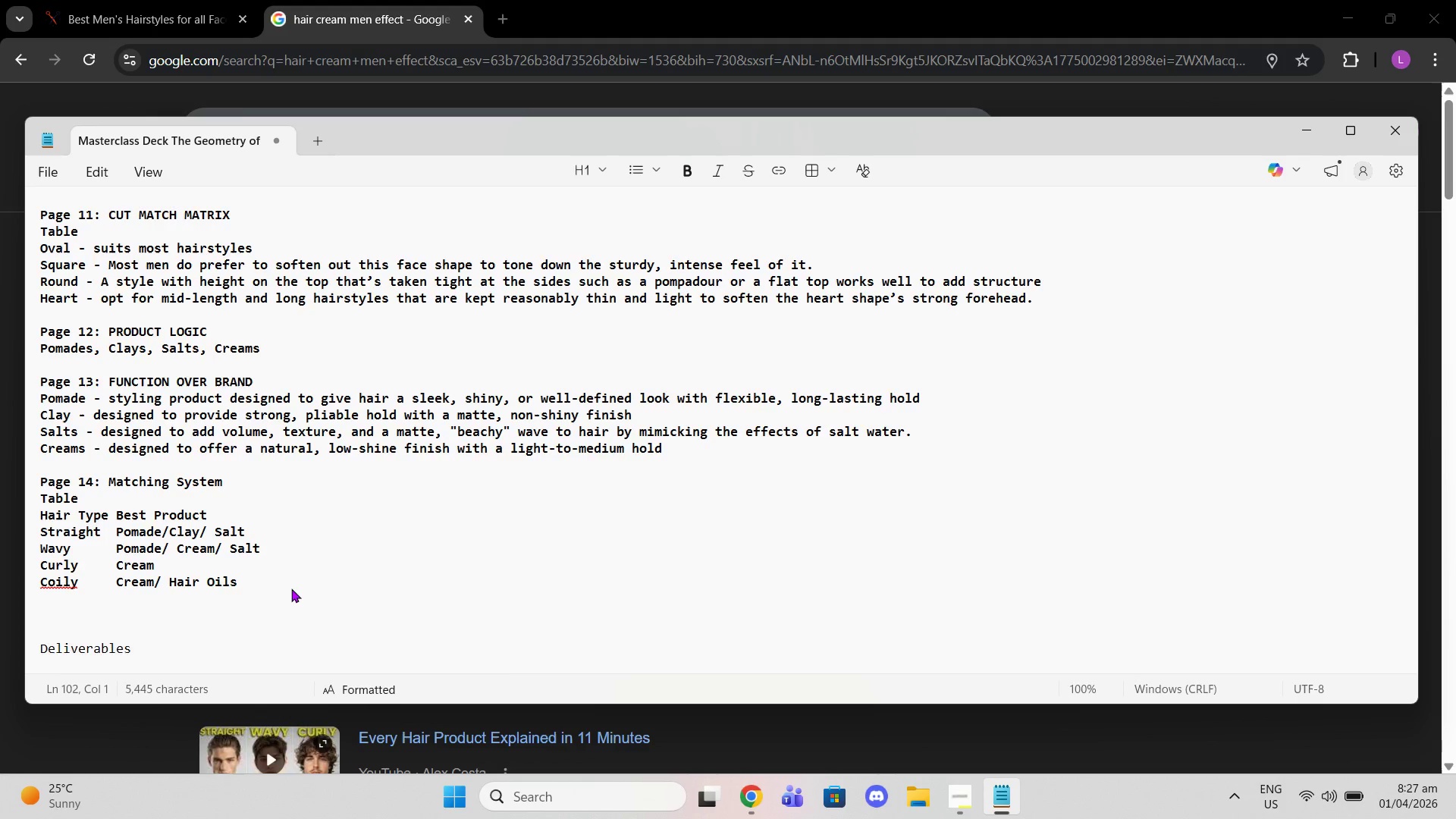 
key(Backspace)
 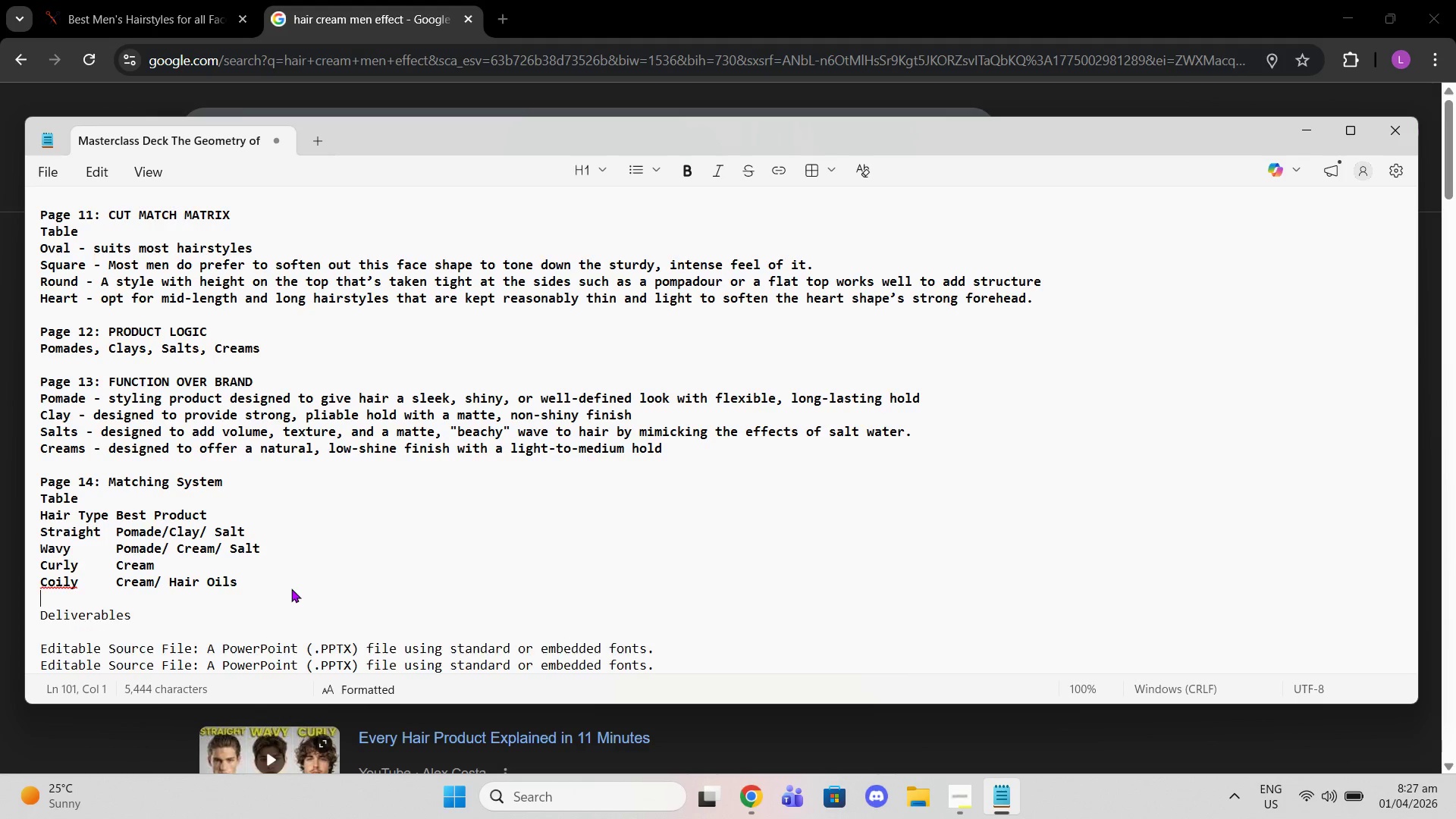 
key(Backspace)
 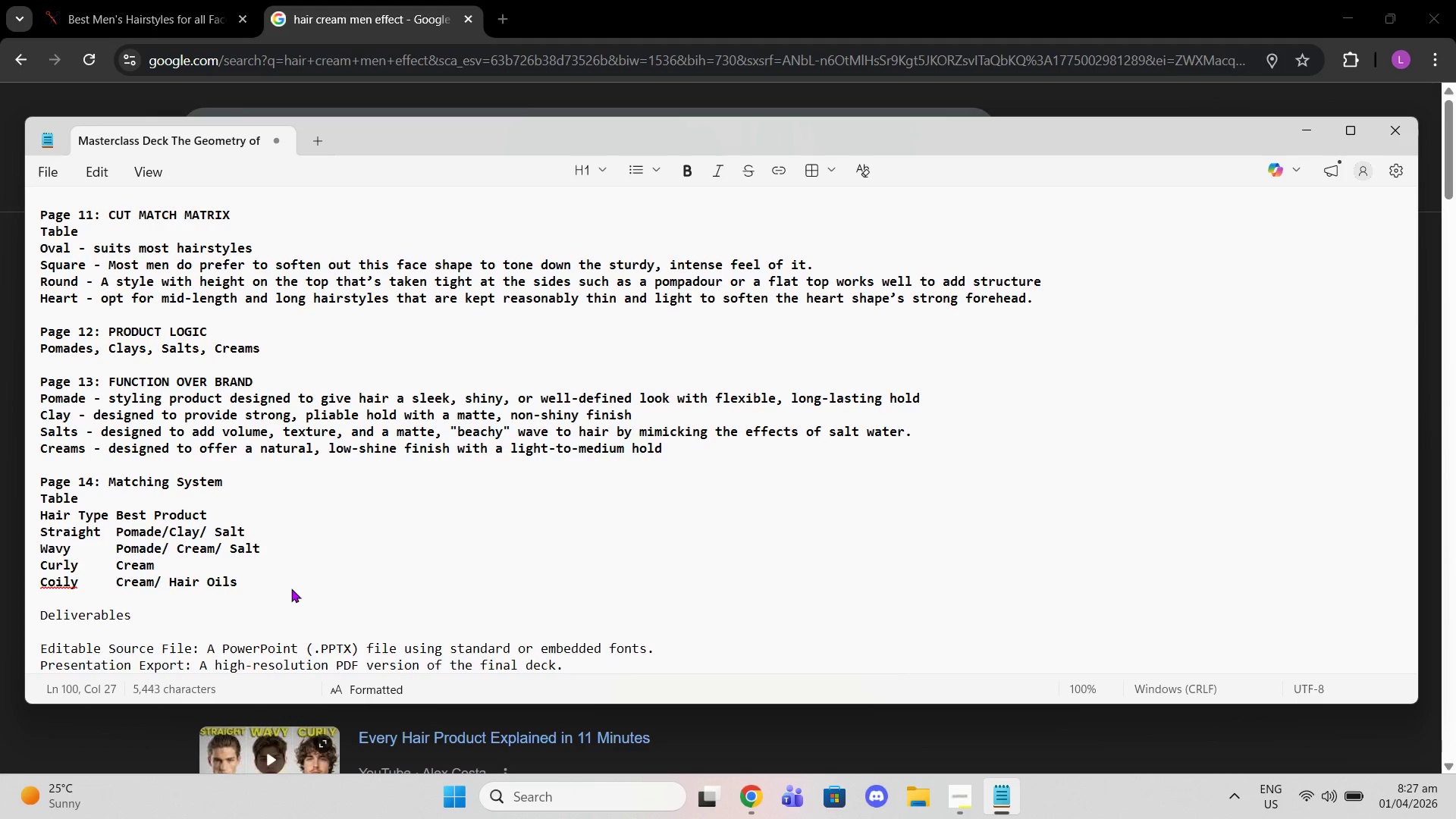 
key(Enter)
 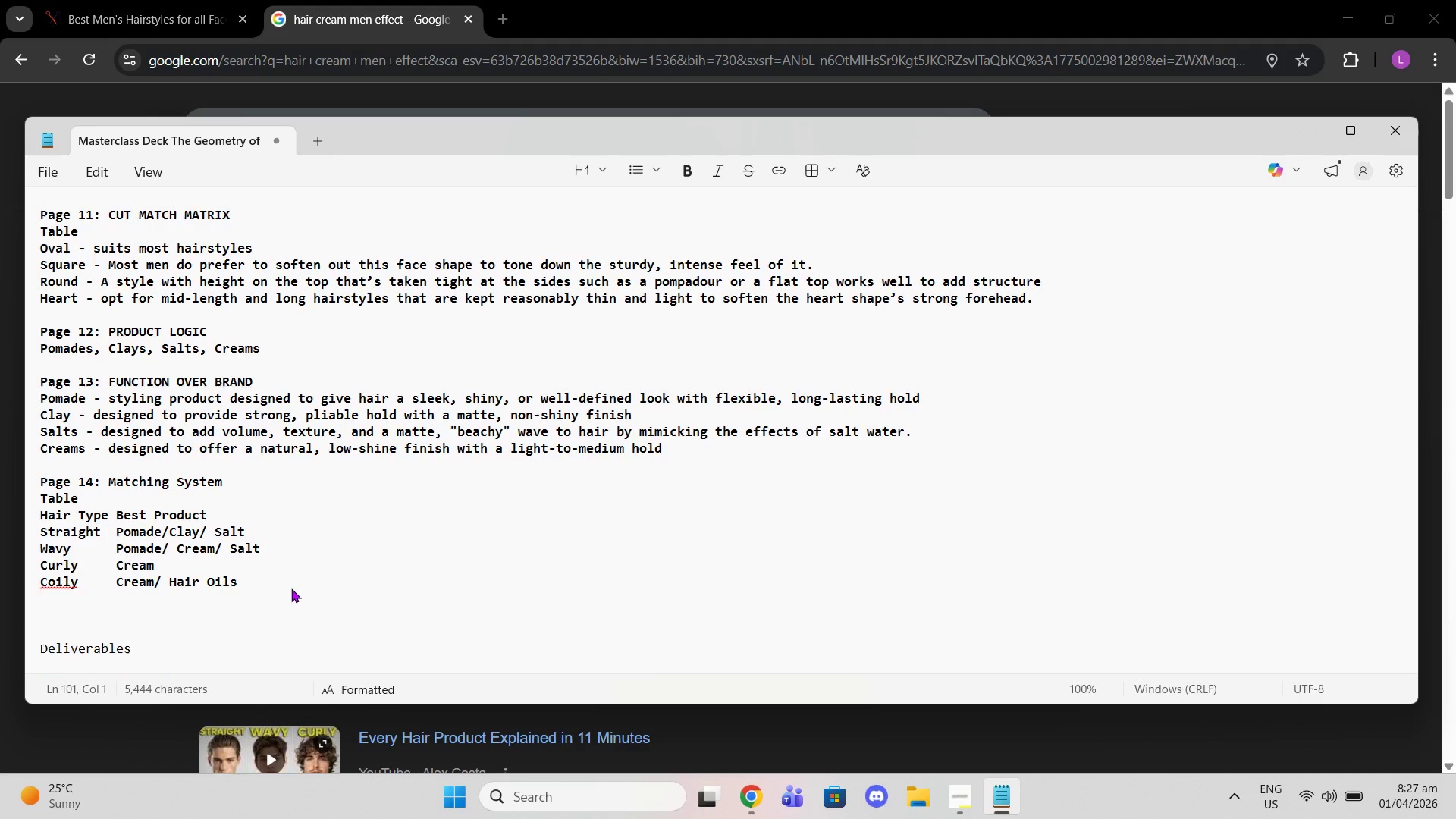 
key(Enter)
 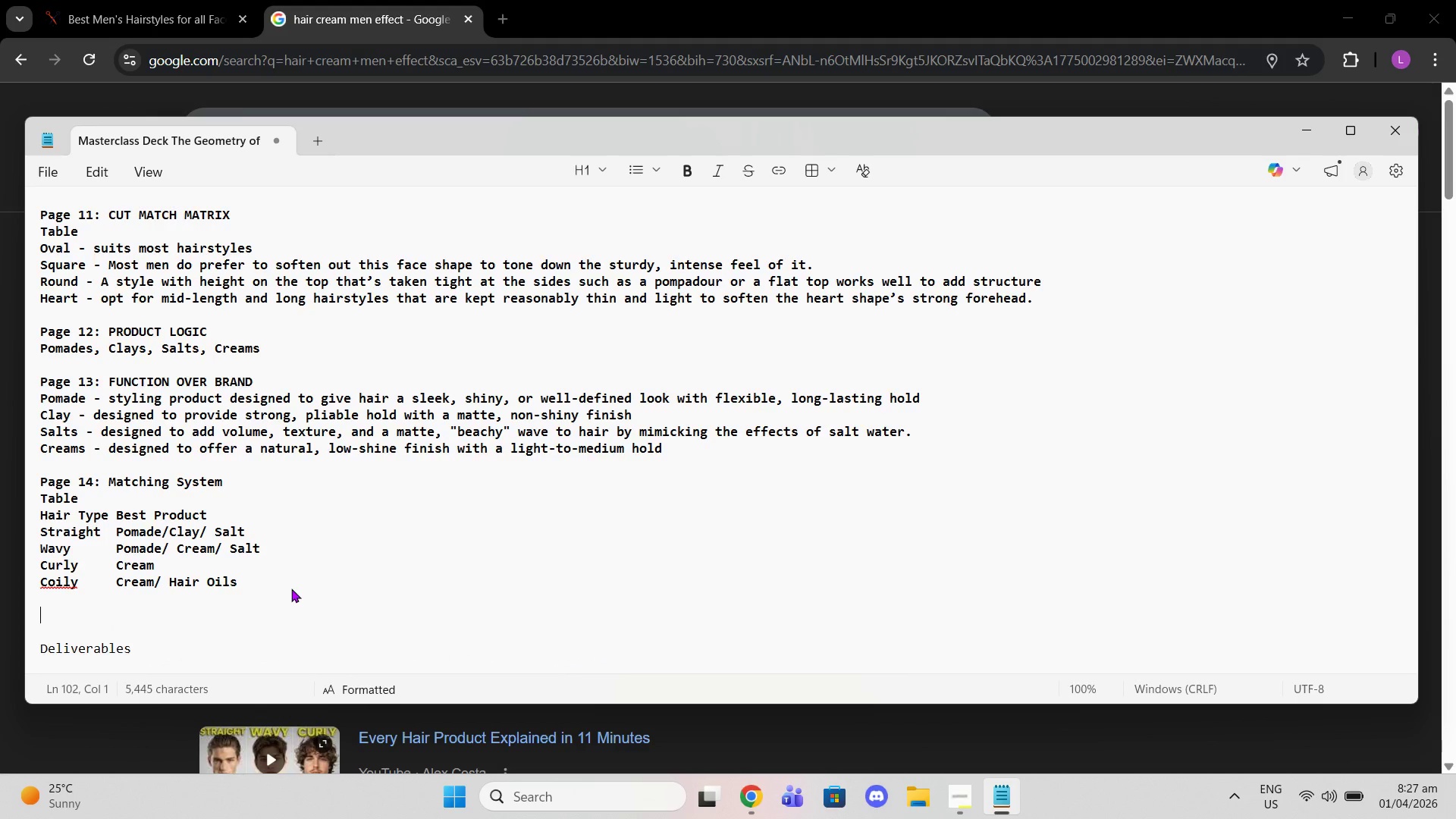 
type(PAge )
key(Backspace)
key(Backspace)
key(Backspace)
key(Backspace)
key(Backspace)
type(Page 15: )
 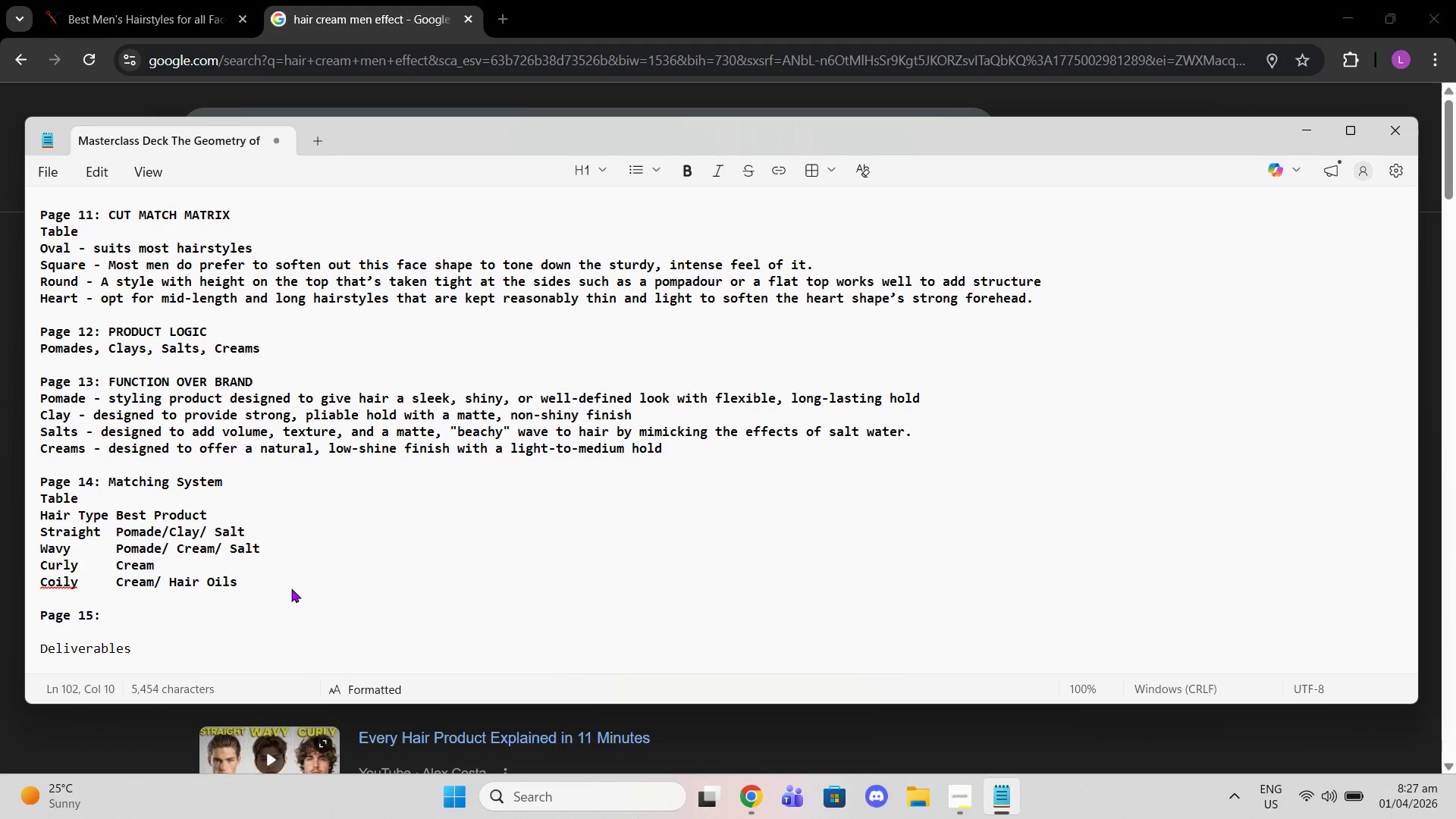 
left_click([509, 6])
 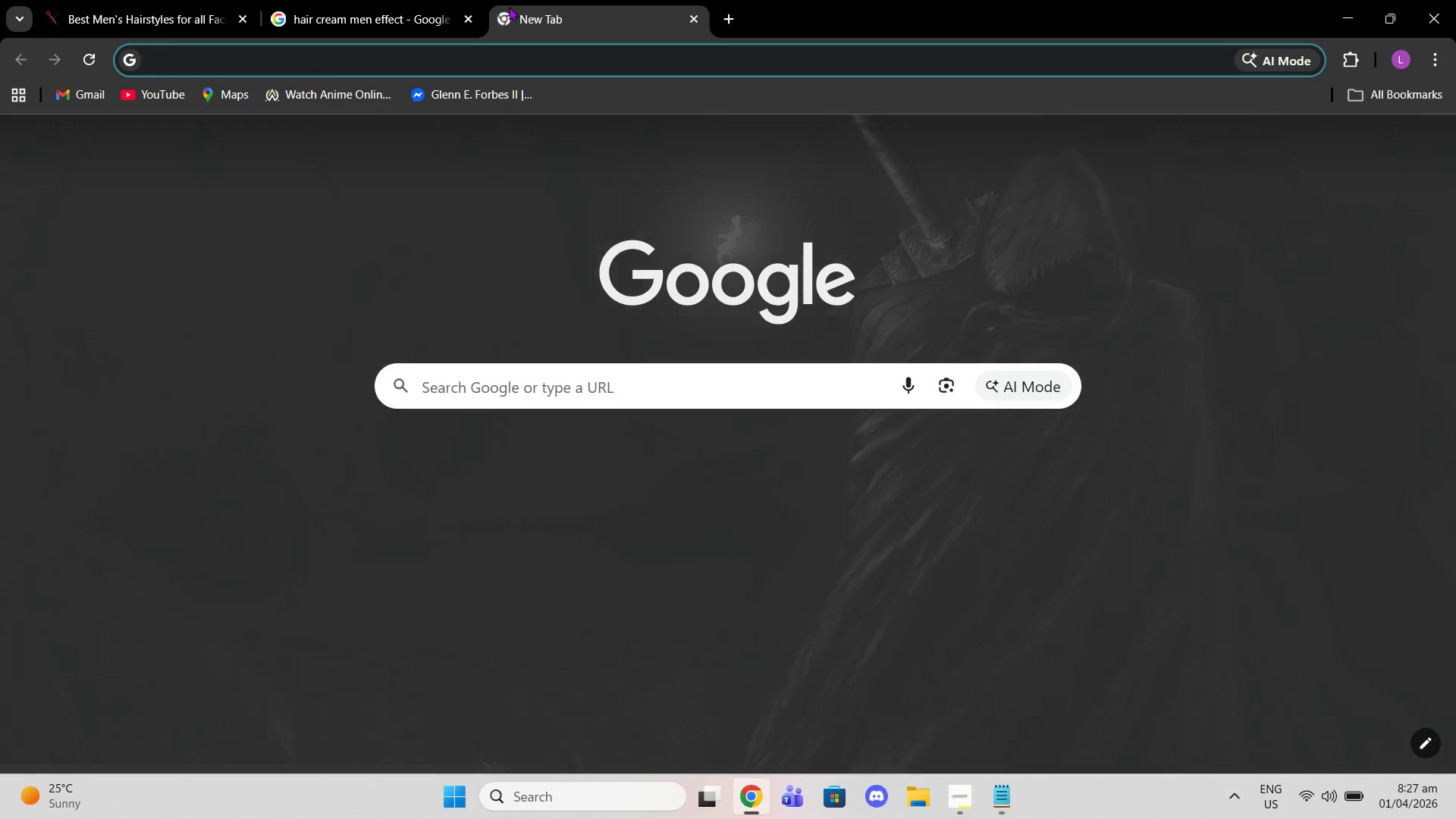 
type(best hair prodyct for)
key(Backspace)
key(Backspace)
key(Backspace)
key(Backspace)
key(Backspace)
key(Backspace)
key(Backspace)
type(uct for traight hair)
 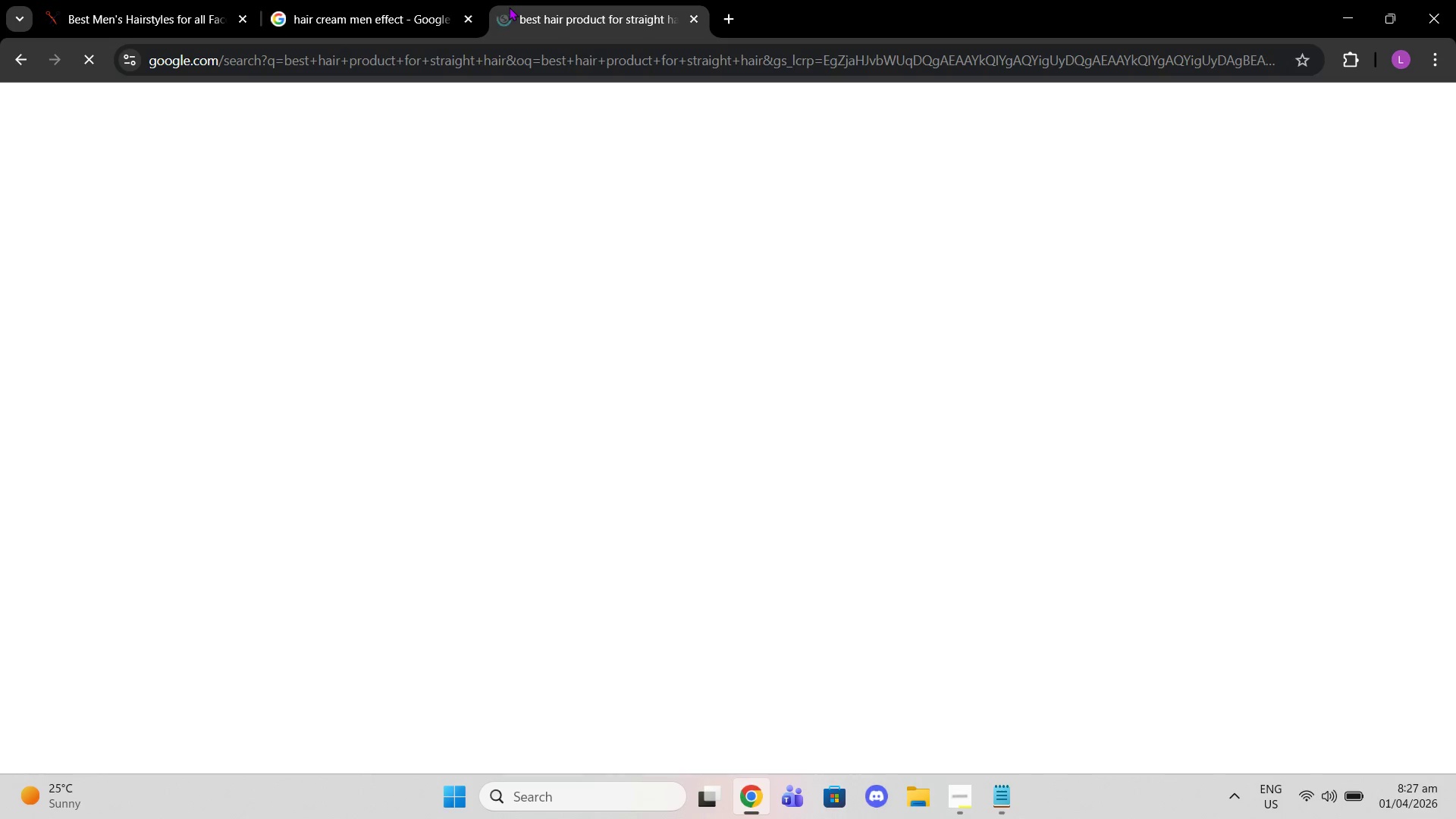 
key(Enter)
 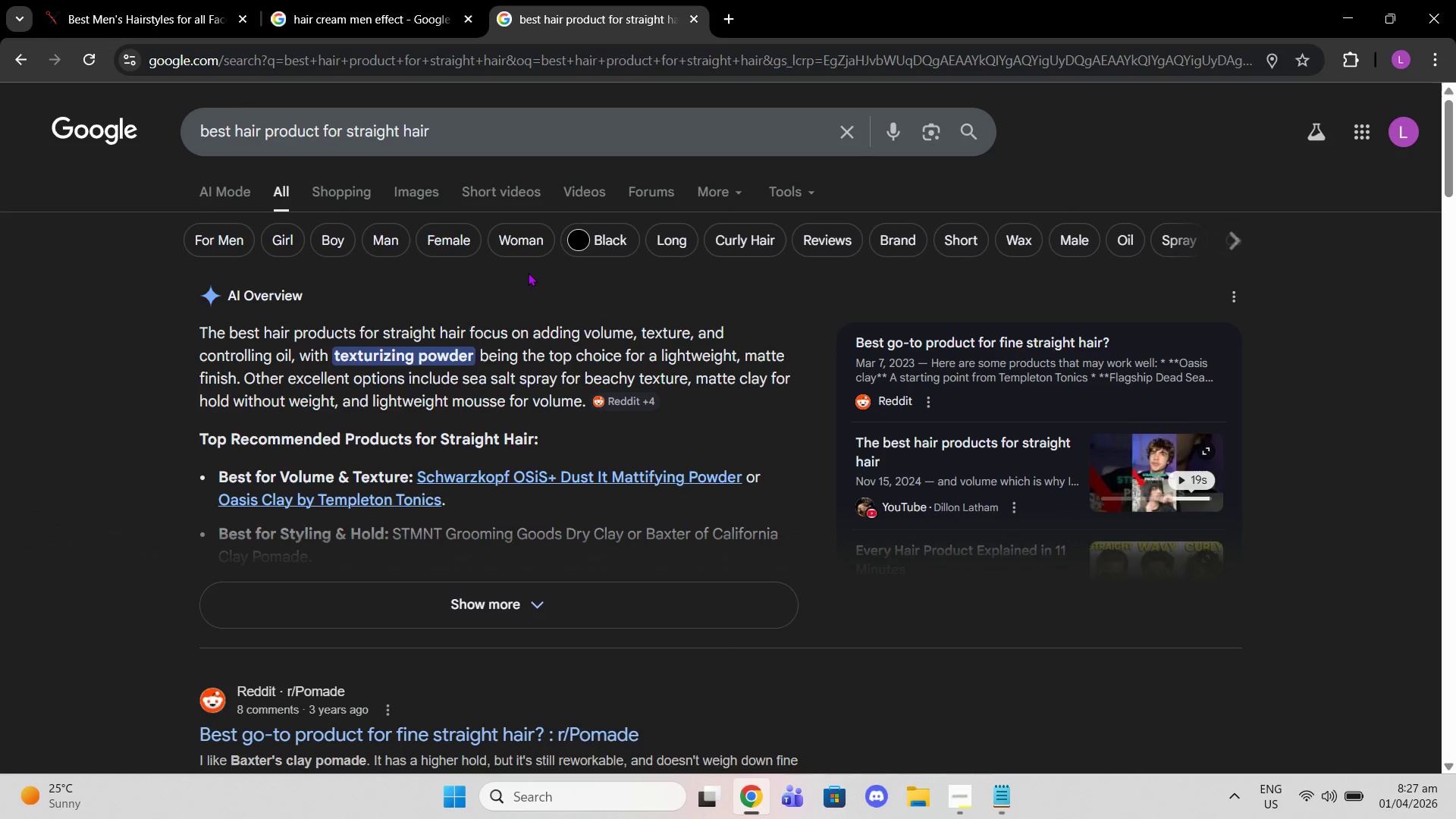 
wait(20.38)
 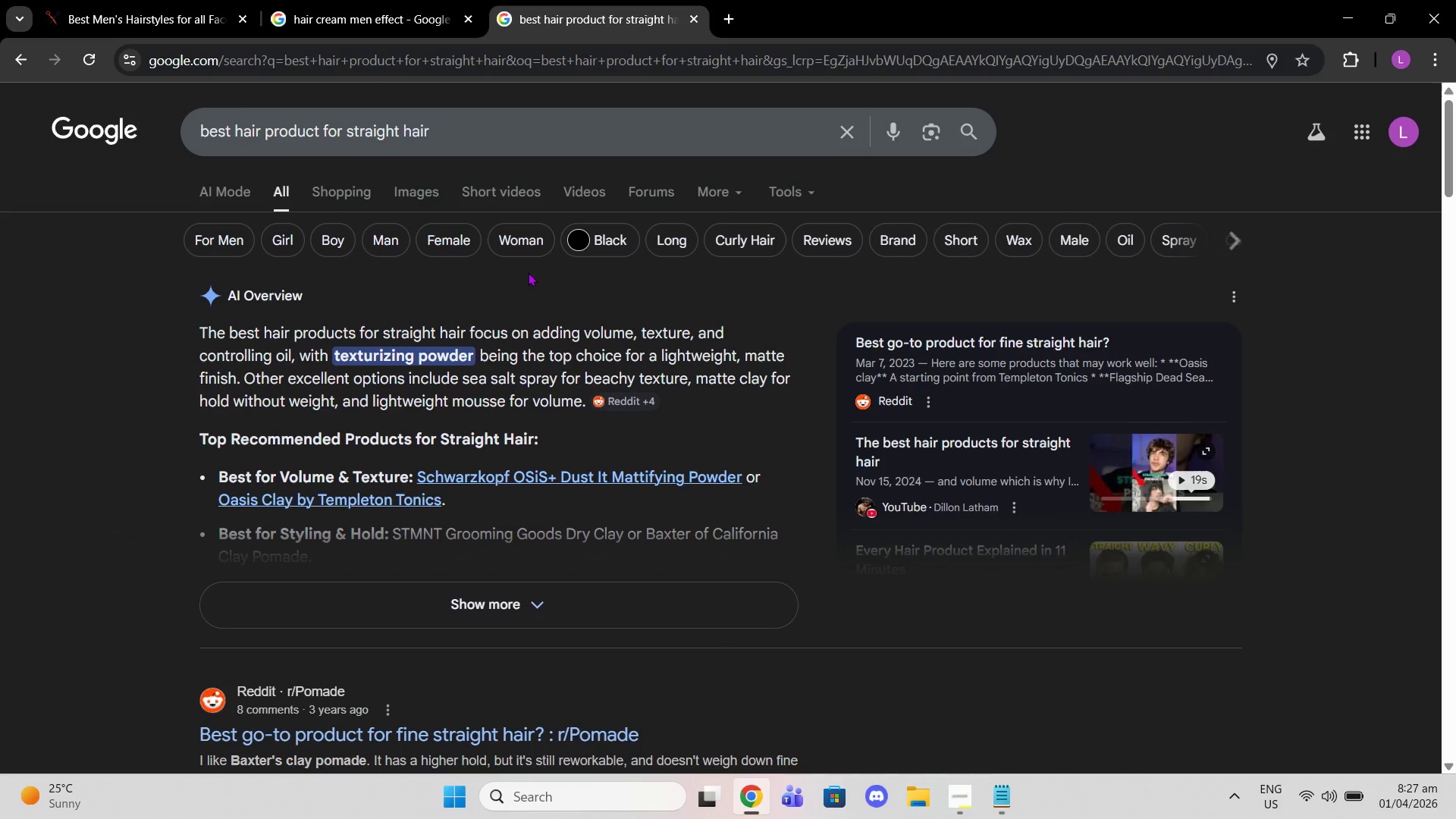 
left_click_drag(start_coordinate=[524, 607], to_coordinate=[530, 610])
 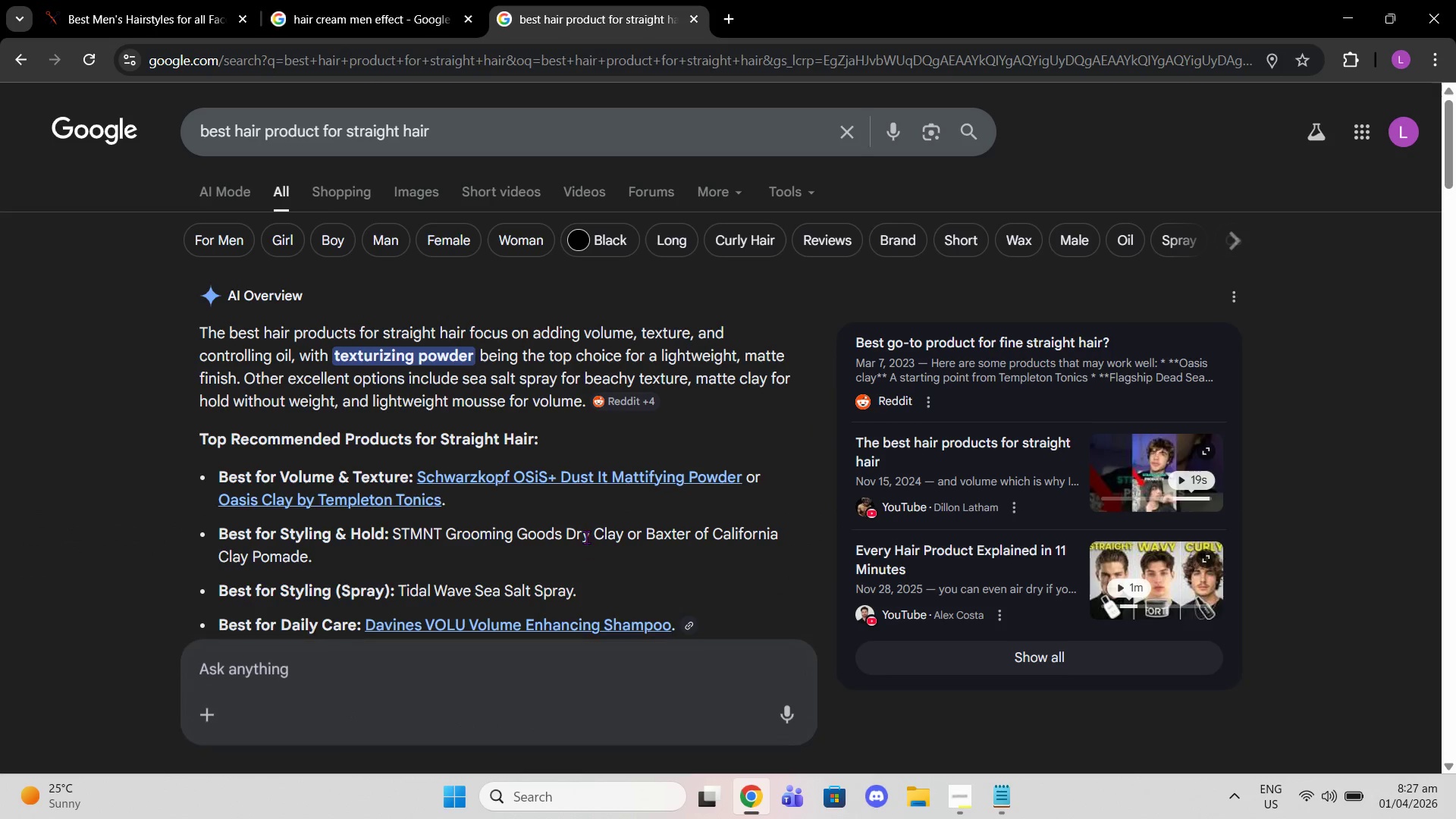 
scroll: coordinate [664, 703], scroll_direction: down, amount: 4.0
 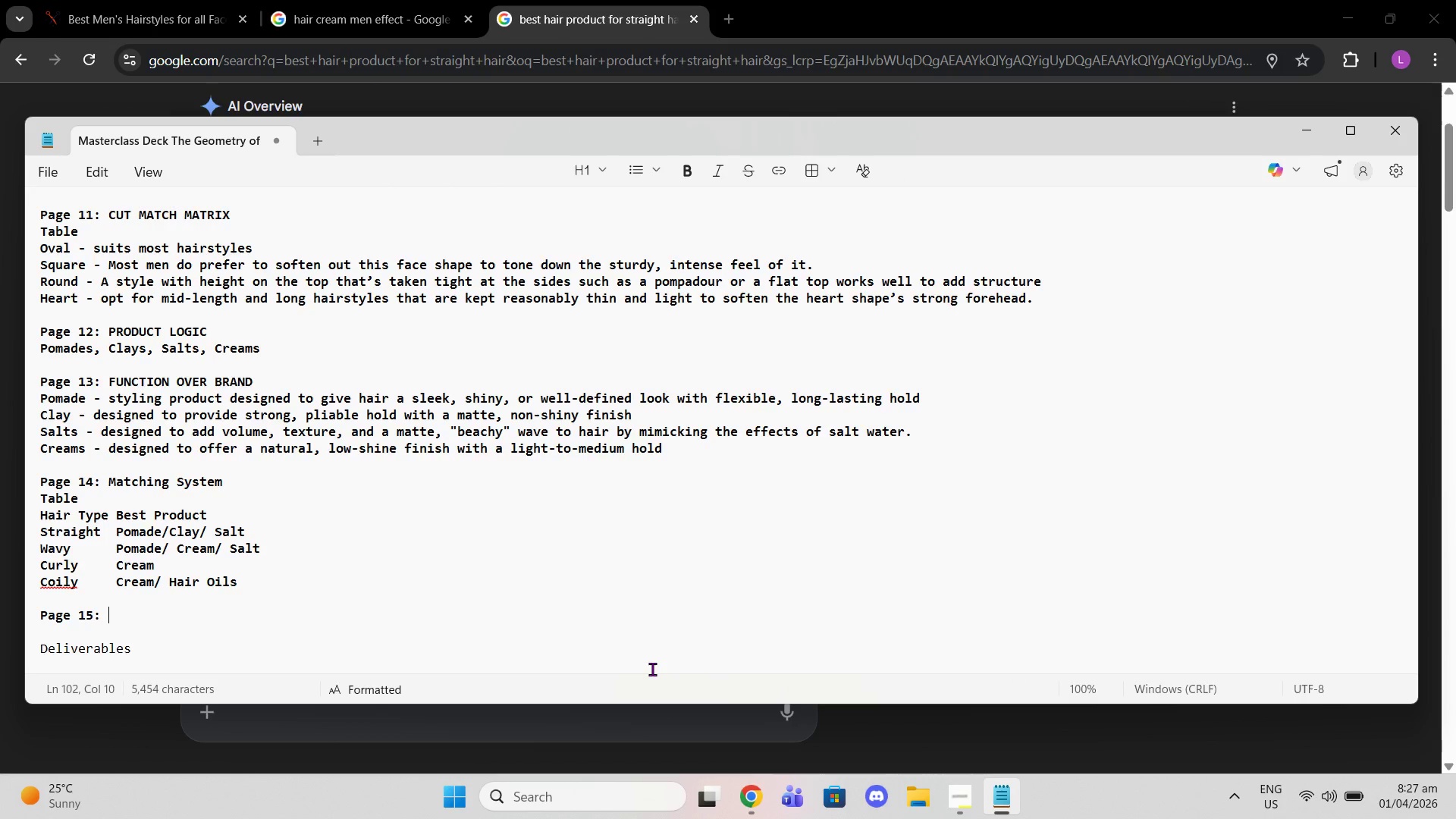 
type(THE SYSTEM)
 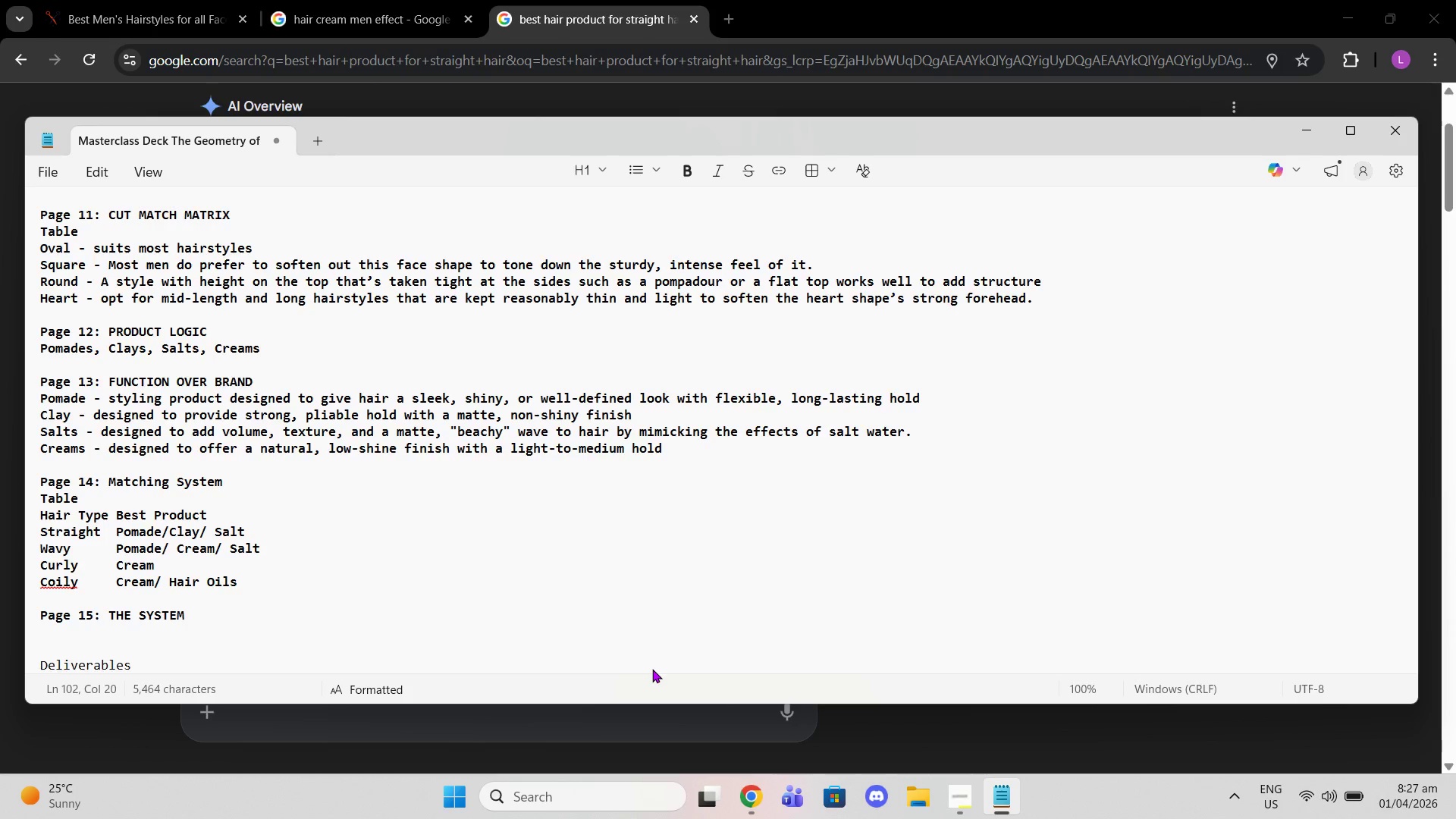 
key(Shift+Enter)
 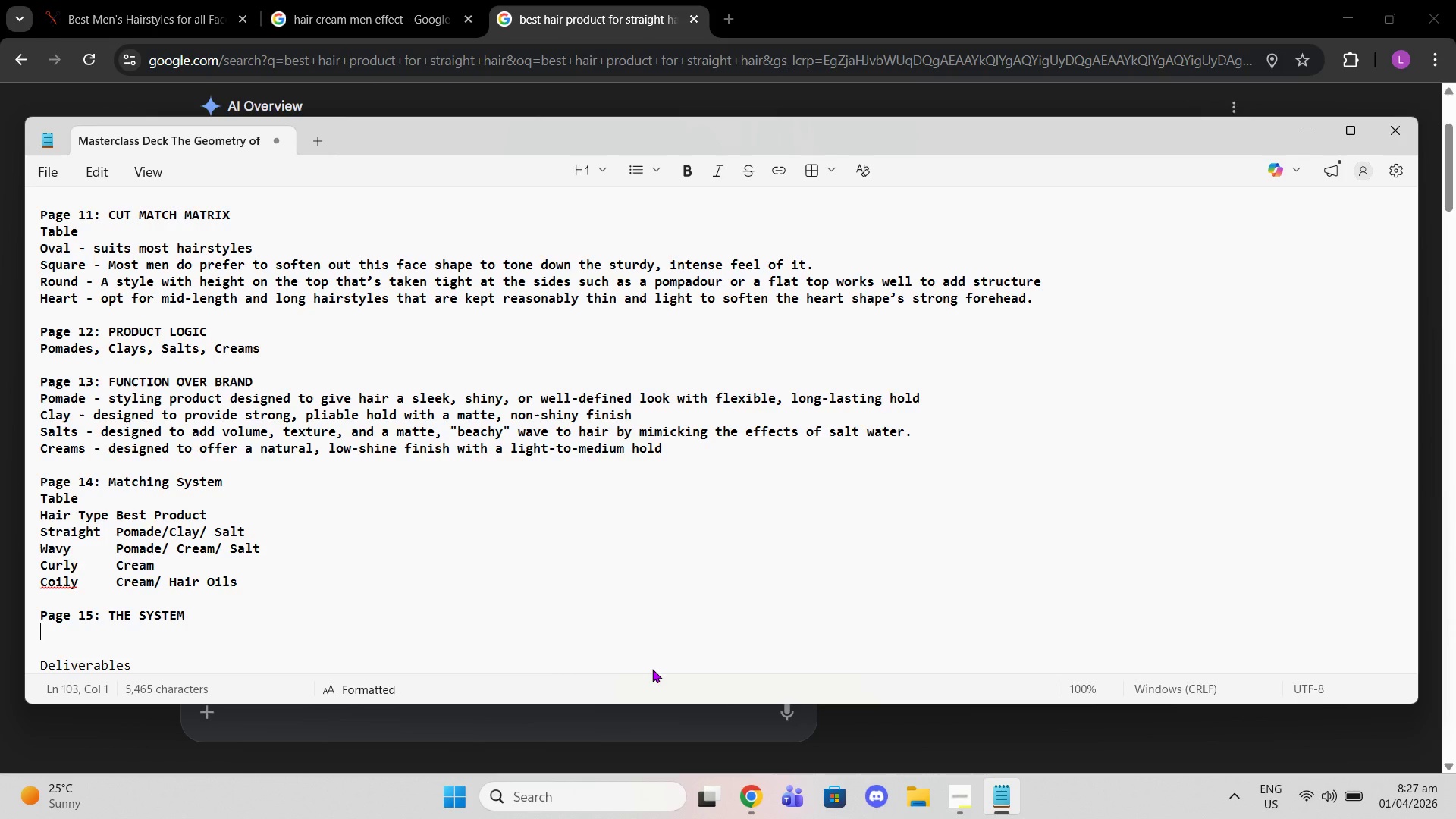 
key(Enter)
 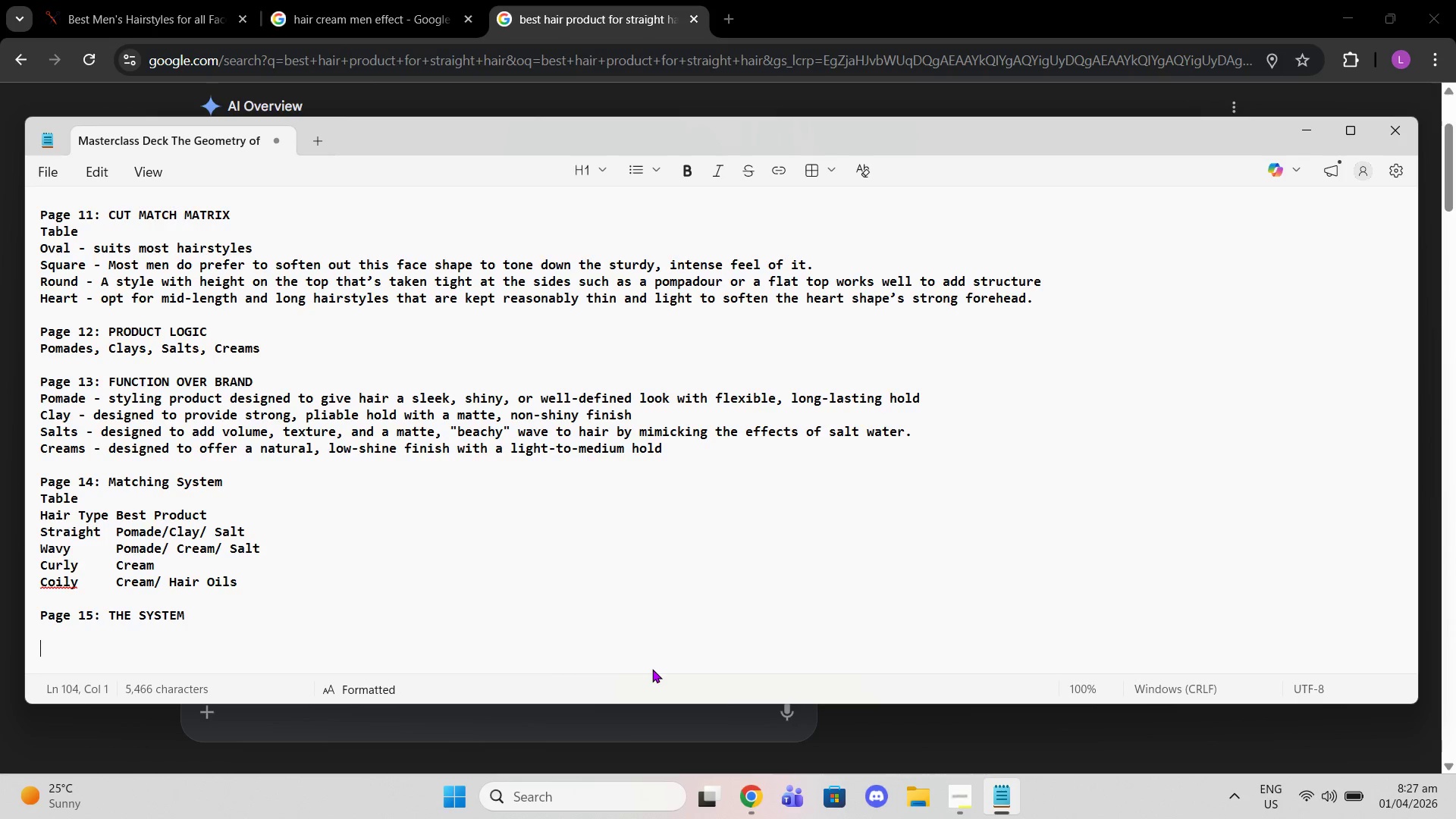 
key(Backspace)
type(HAIR TYPE + FACE SHAPE + PRODUCT + )
key(Backspace)
key(Backspace)
type(_)
key(Backspace)
type(+)
key(Backspace)
type(+)
key(Backspace)
type(= HAIRSTYLE THAT SUITS YOU)
 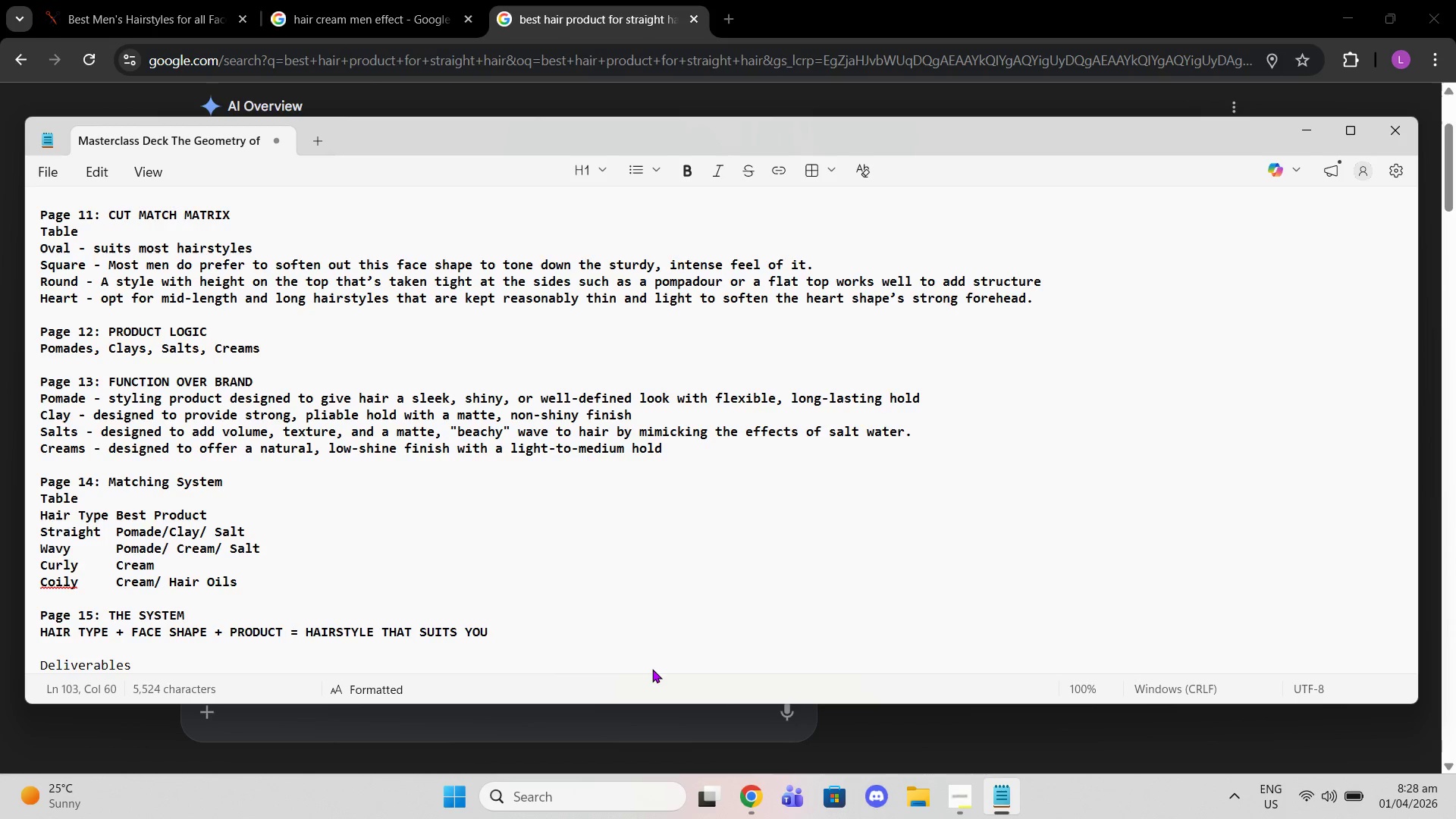 
hold_key(key=Backspace, duration=0.83)
 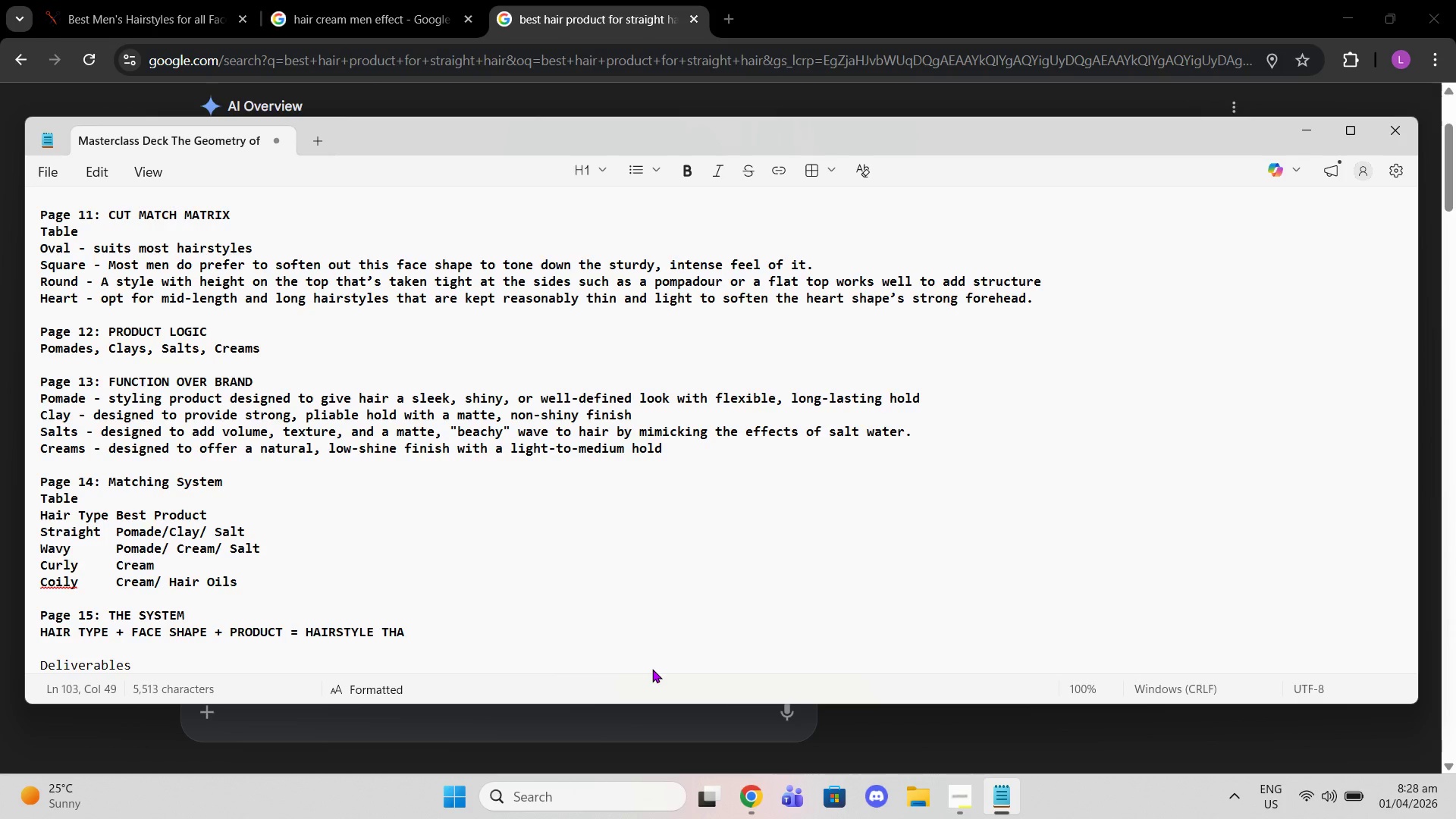 
key(Backspace)
key(Backspace)
key(Backspace)
key(Backspace)
key(Backspace)
key(Backspace)
key(Backspace)
key(Backspace)
key(Backspace)
type( THAT SUITS YOU)
 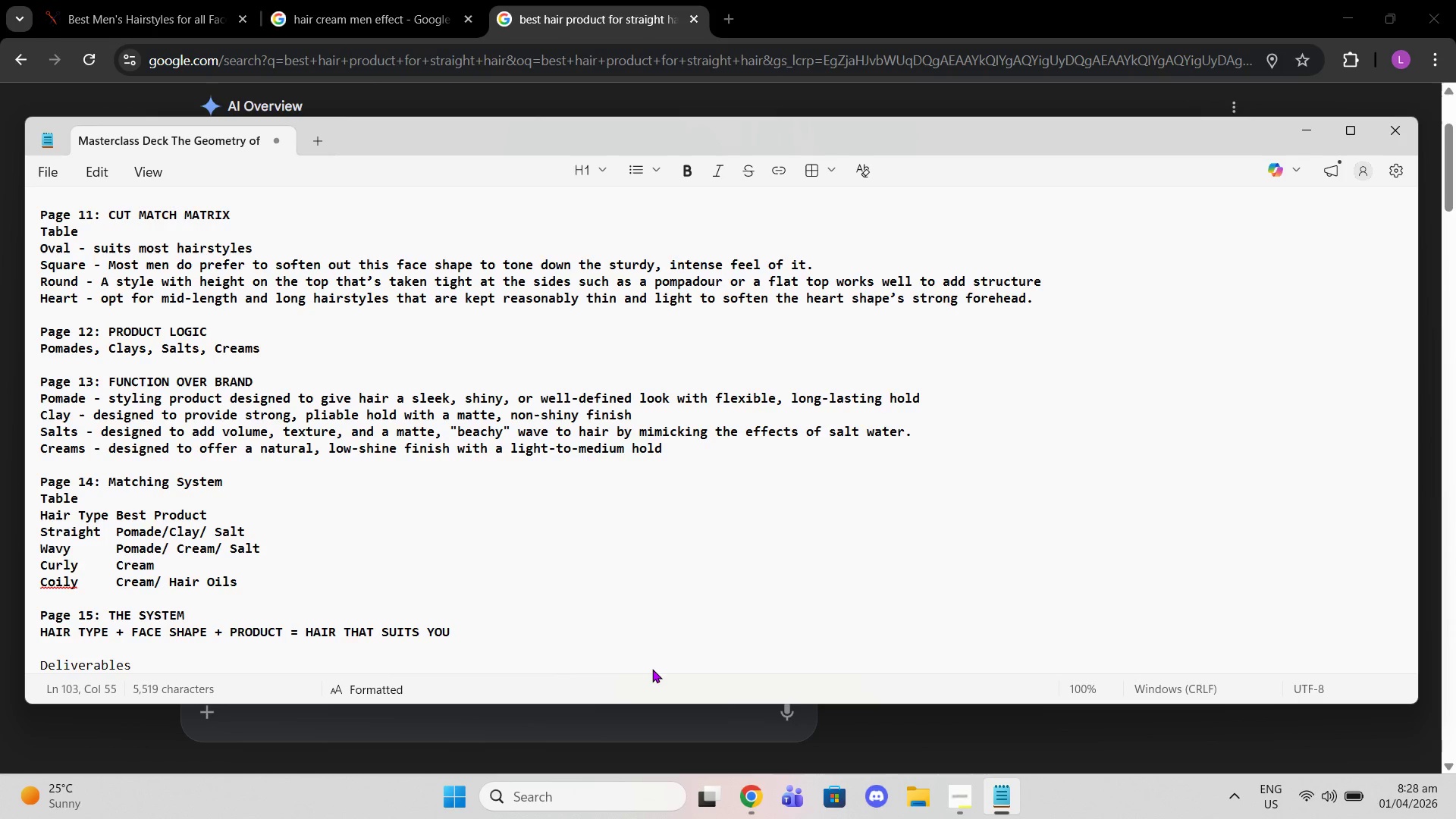 
scroll: coordinate [582, 564], scroll_direction: down, amount: 2.0
 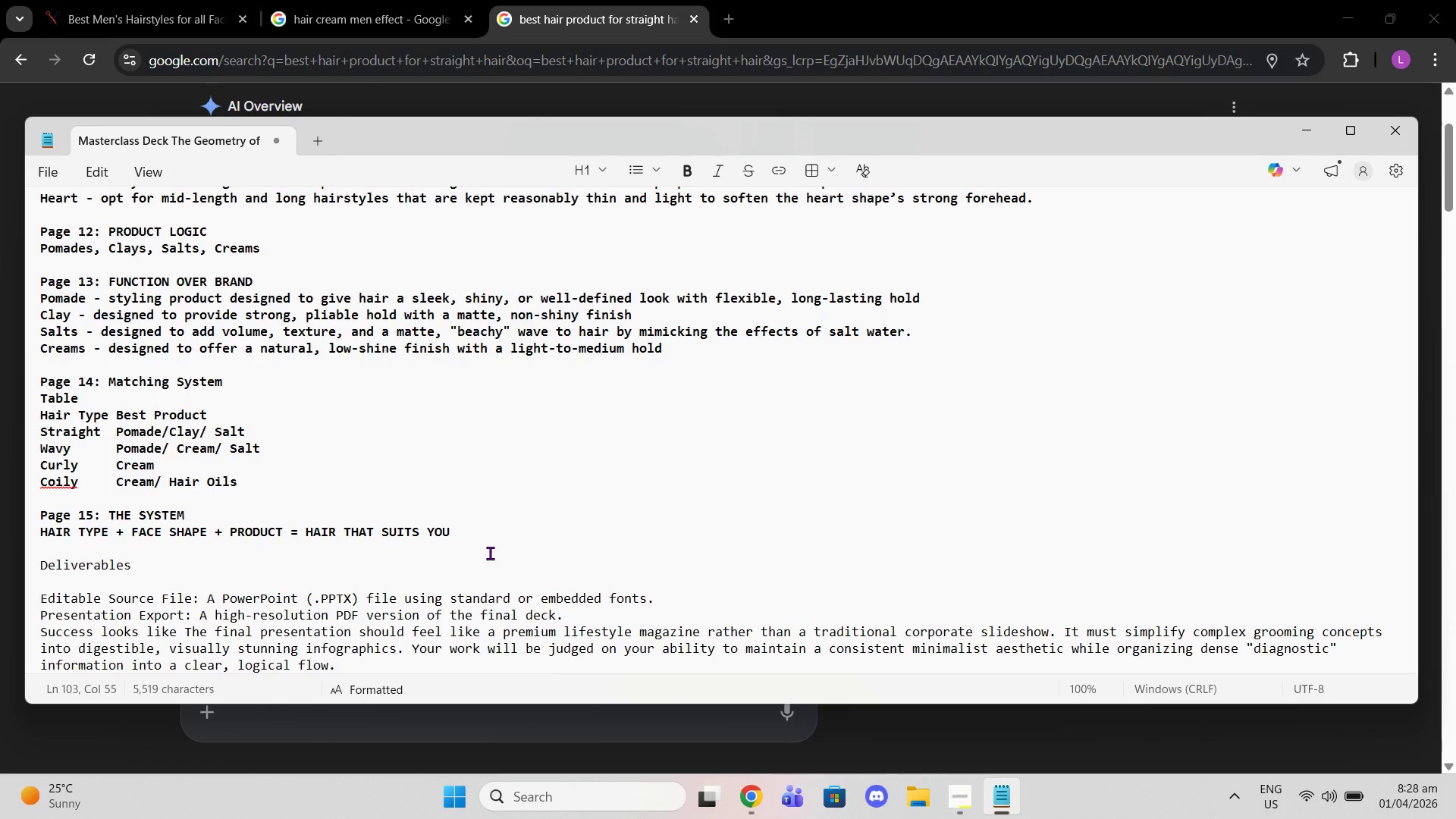 
wait(8.53)
 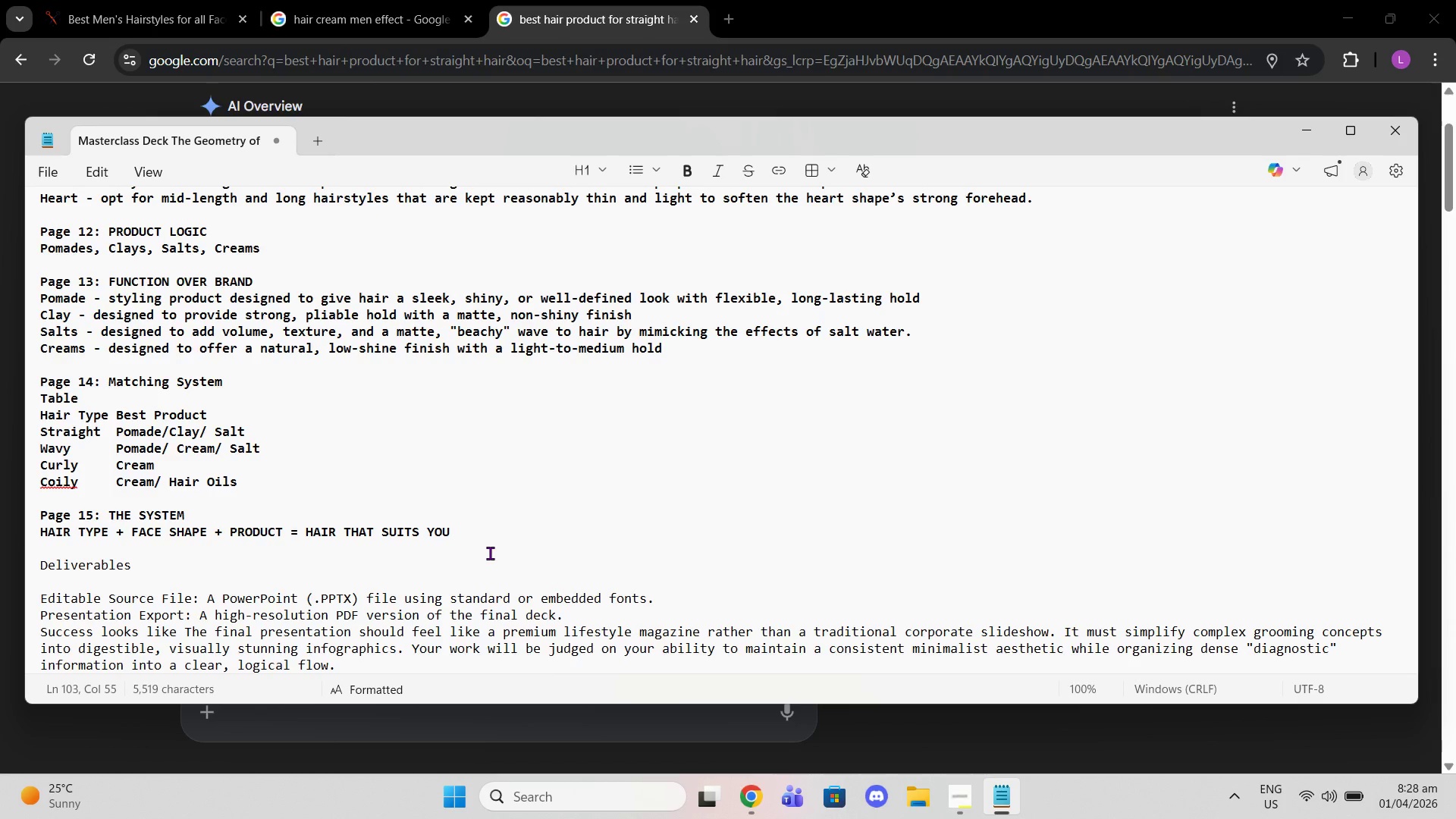 
scroll: coordinate [529, 448], scroll_direction: up, amount: 12.0
 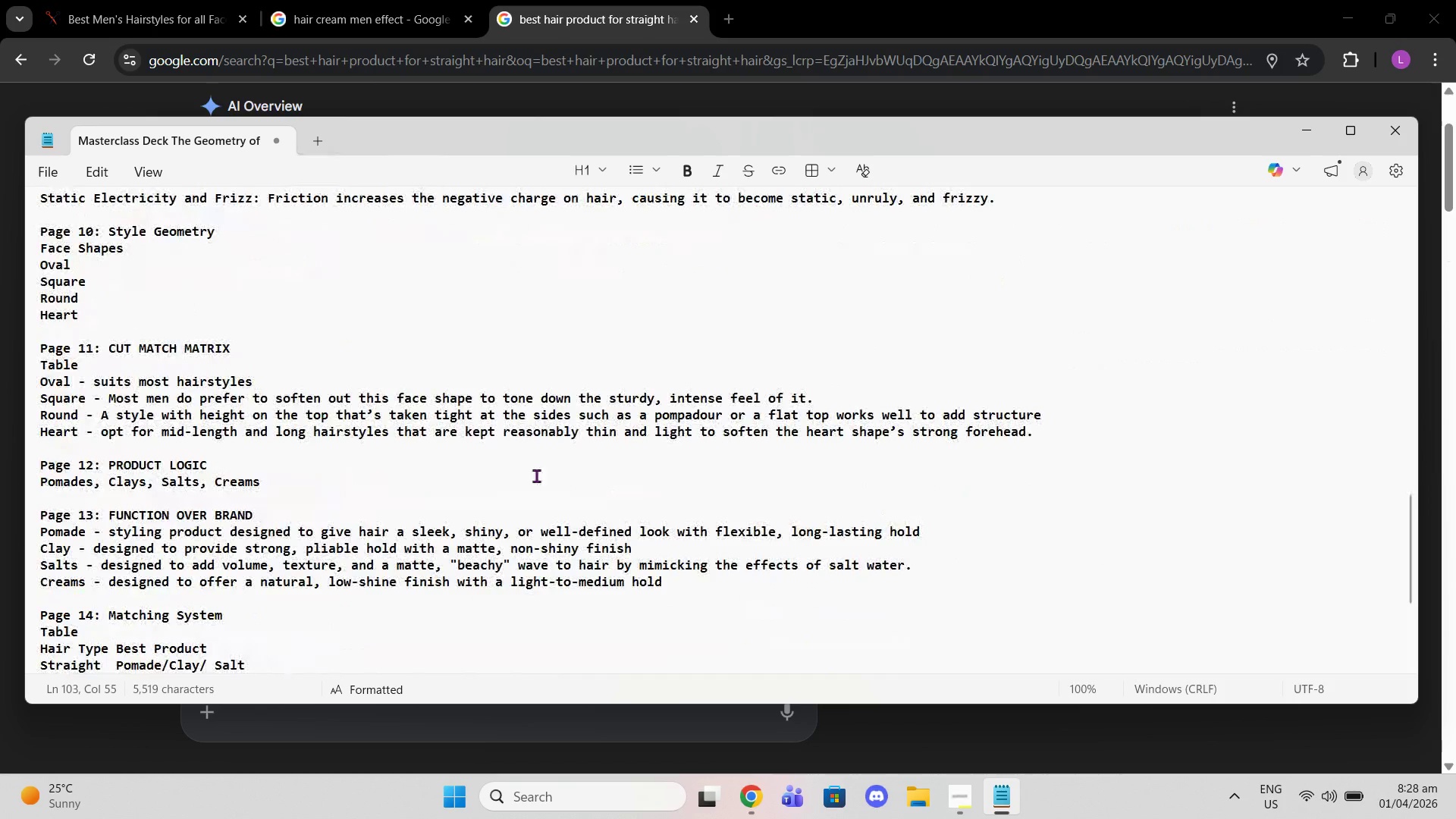 
scroll: coordinate [544, 533], scroll_direction: down, amount: 4.0
 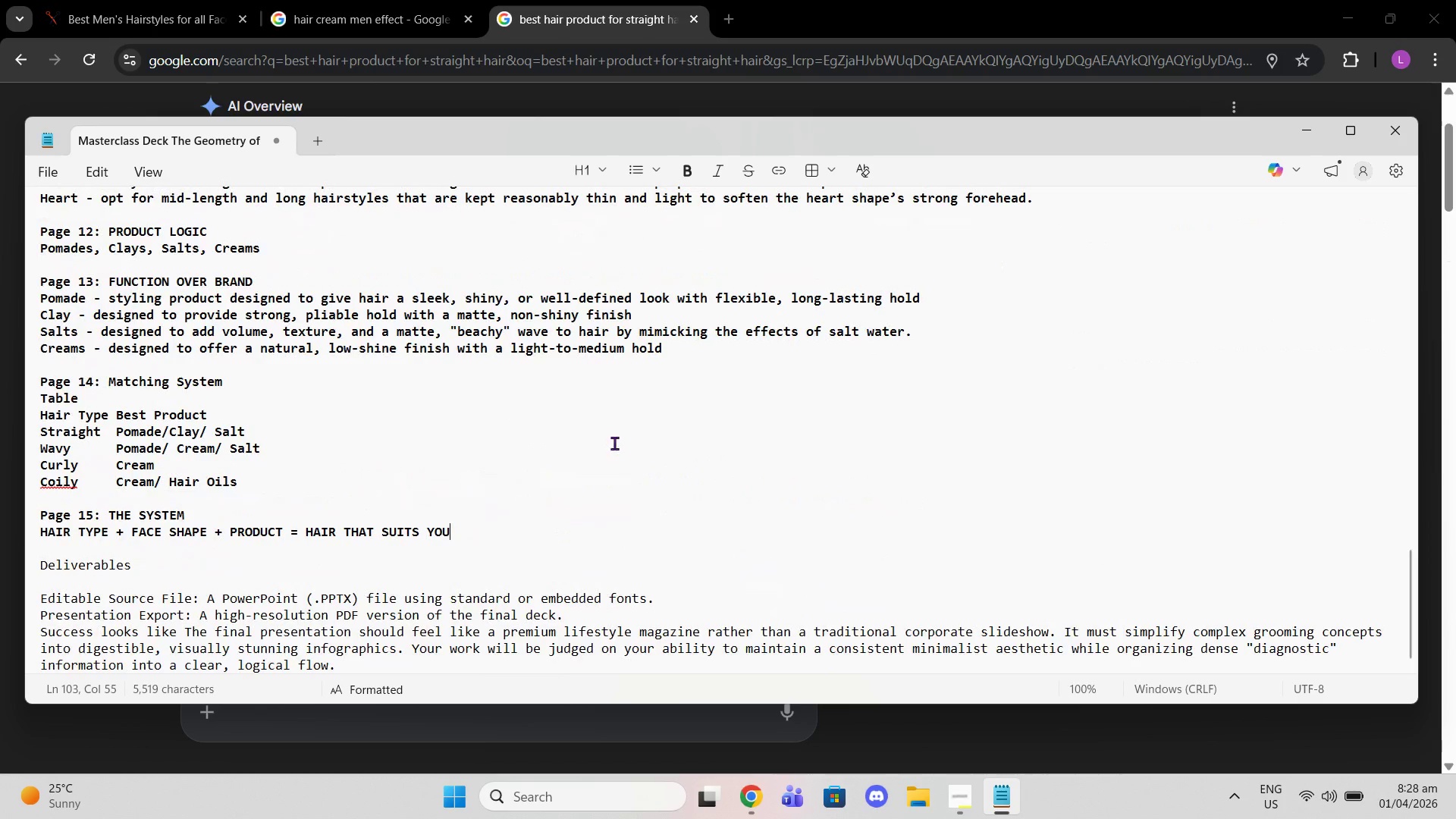 
left_click([608, 444])
 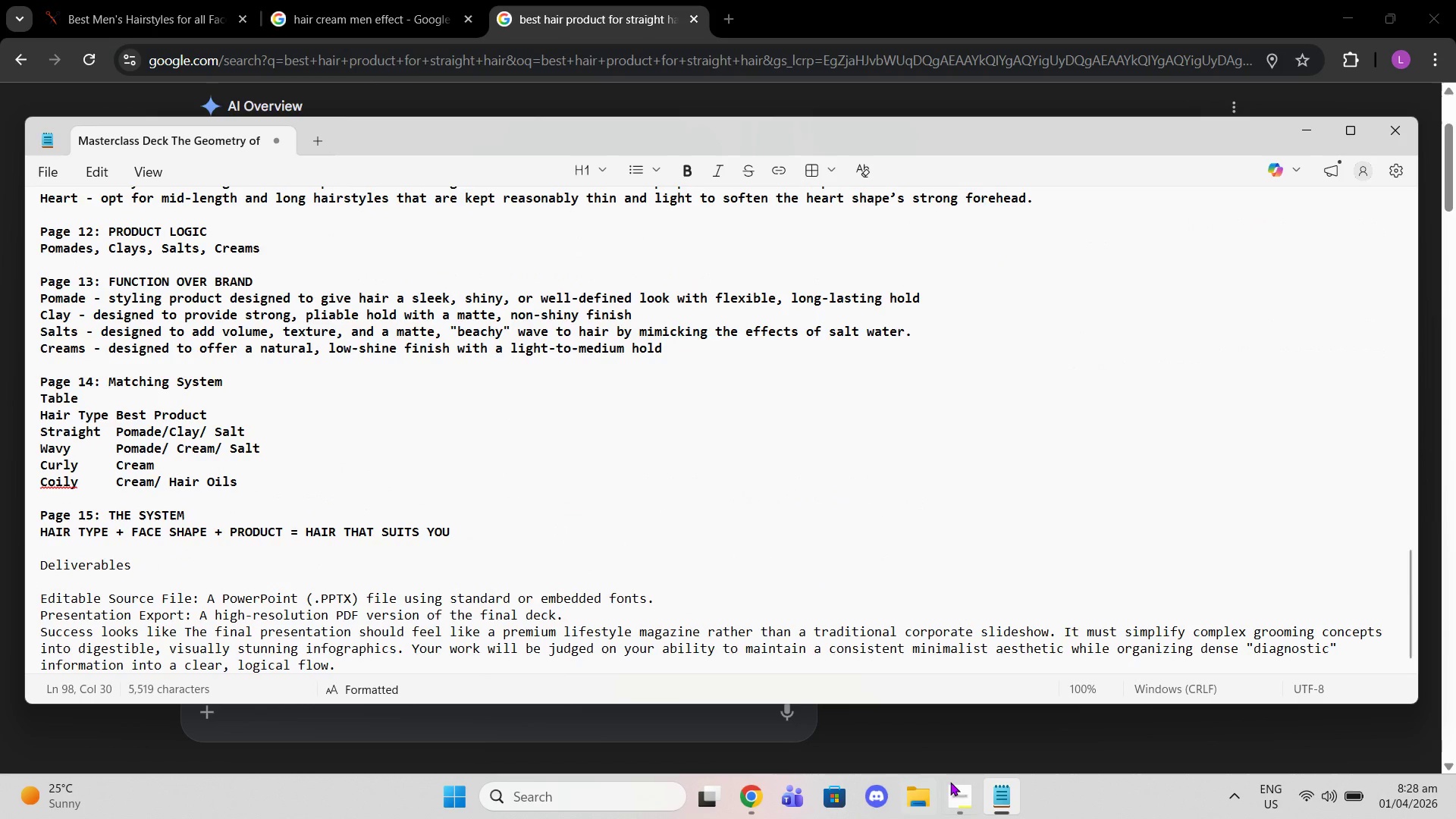 
left_click([952, 788])